 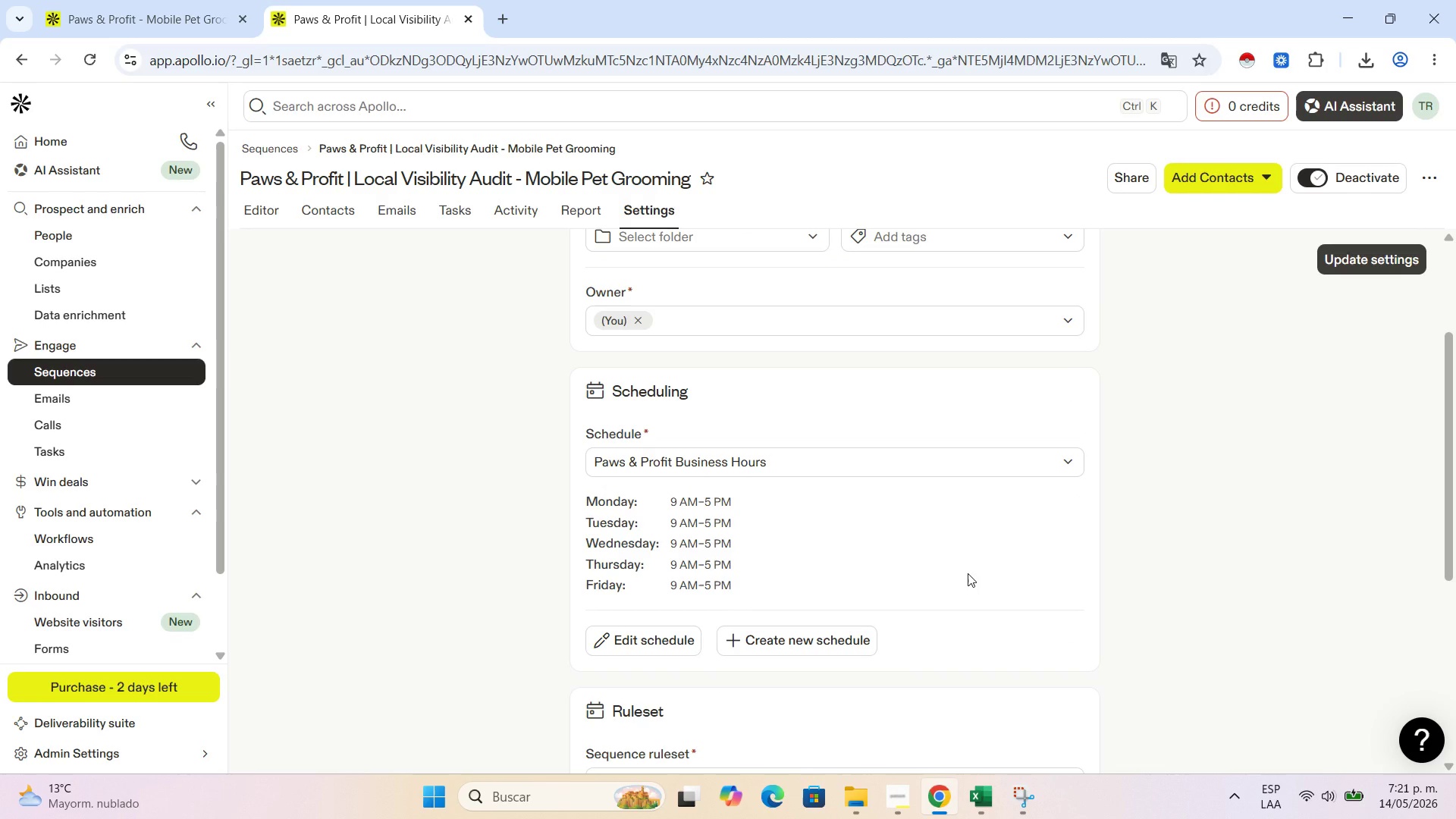 
scroll: coordinate [1189, 514], scroll_direction: down, amount: 3.0
 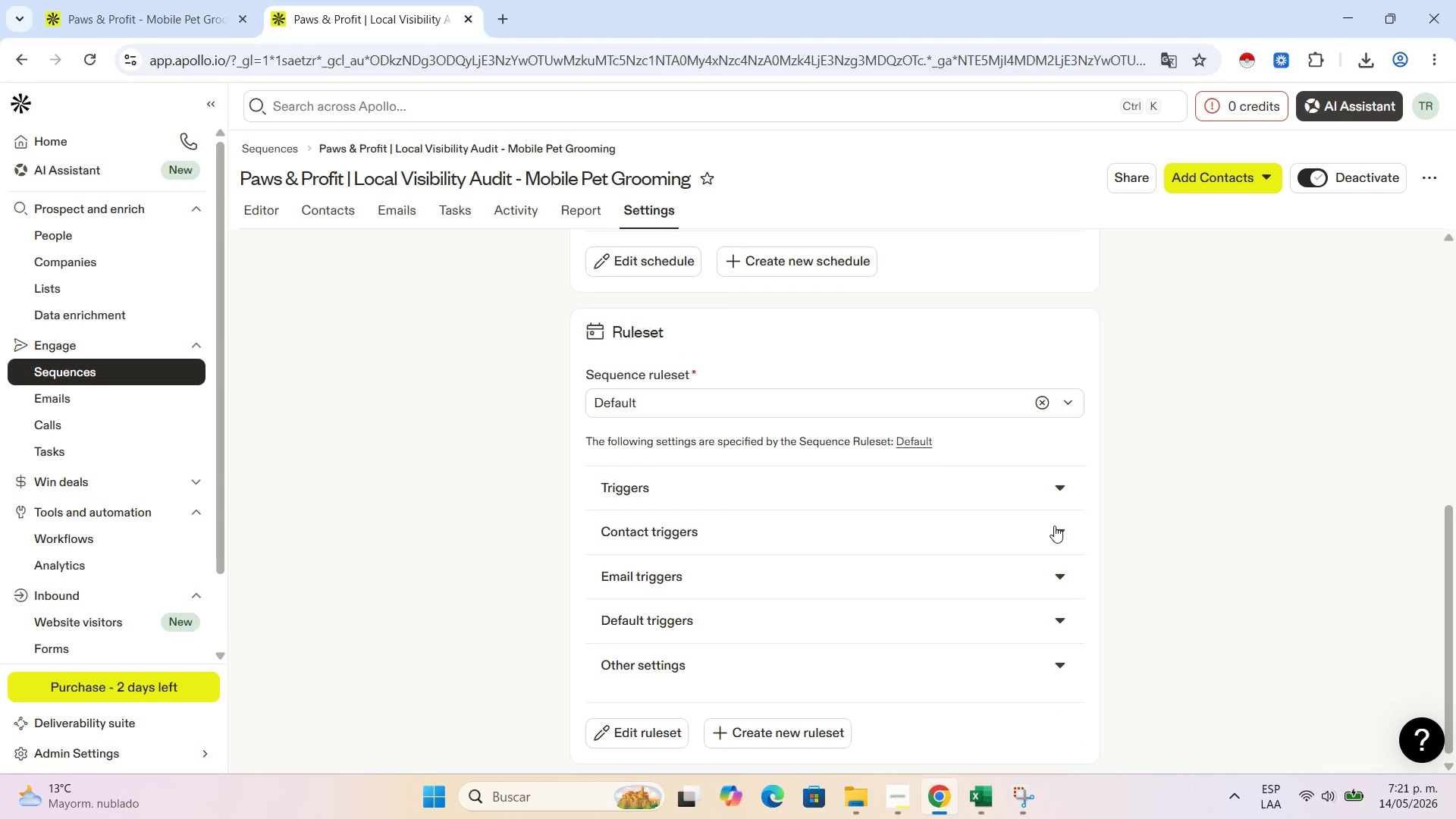 
left_click([1054, 575])
 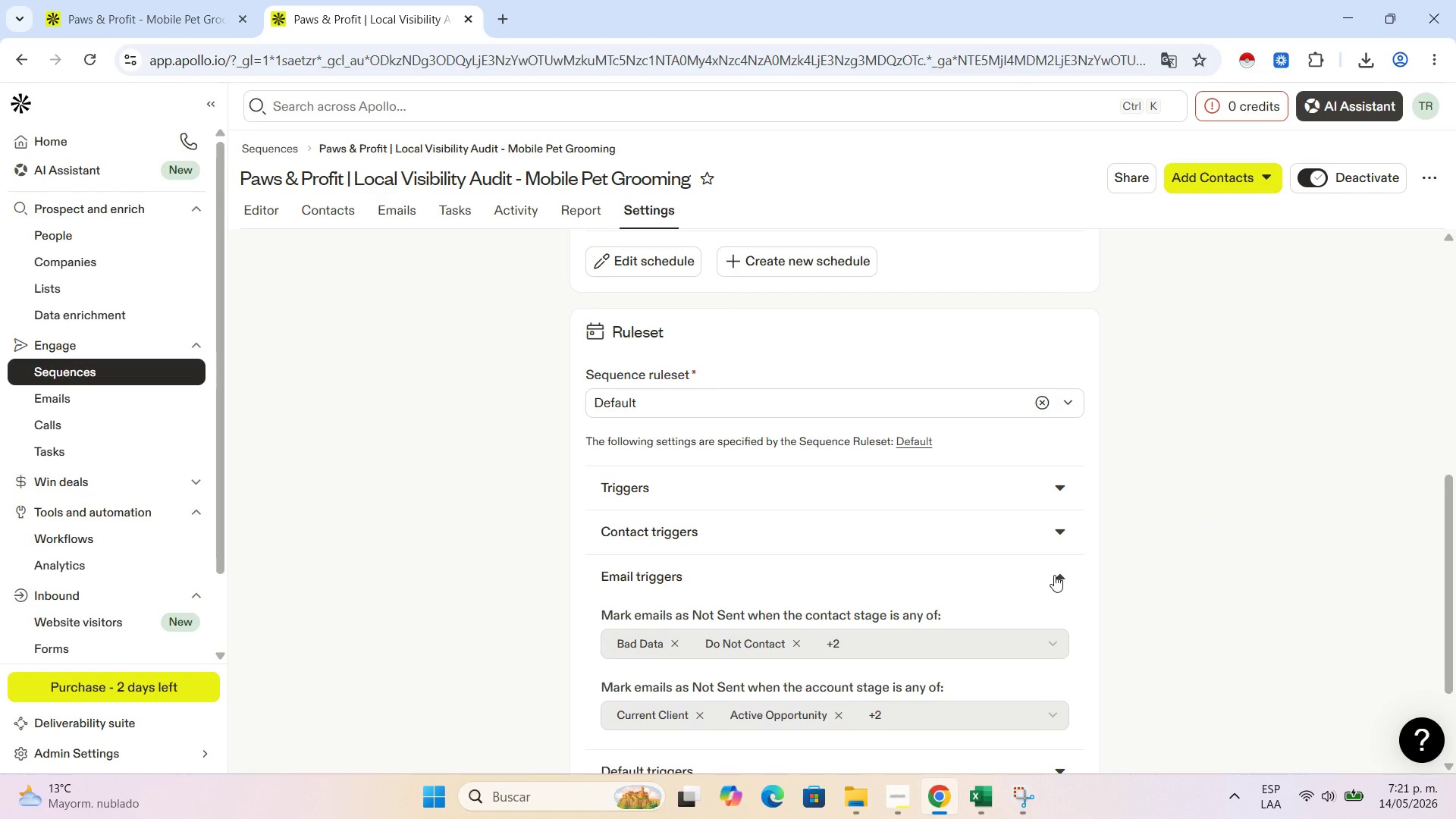 
scroll: coordinate [1054, 575], scroll_direction: down, amount: 1.0
 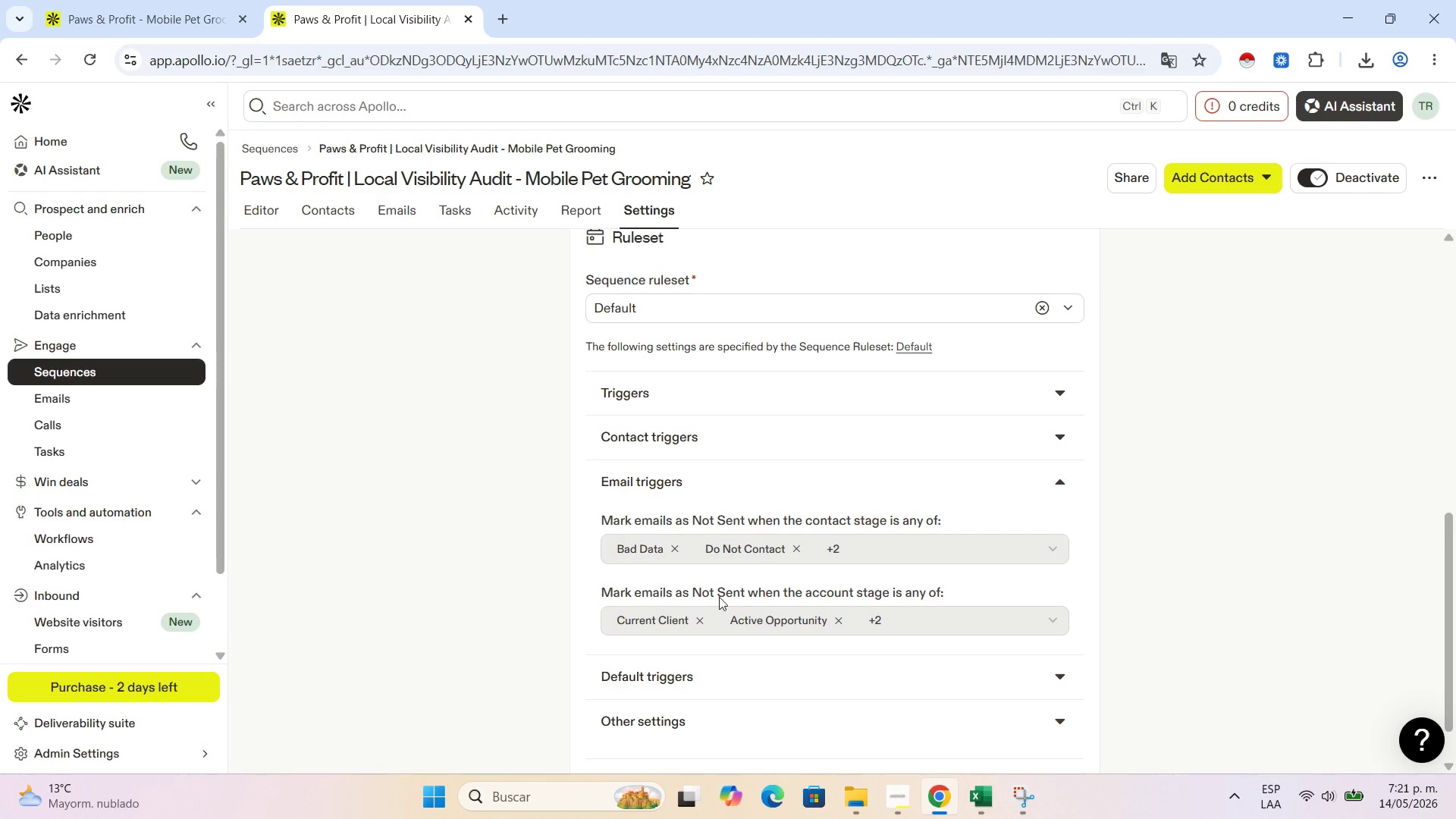 
wait(6.58)
 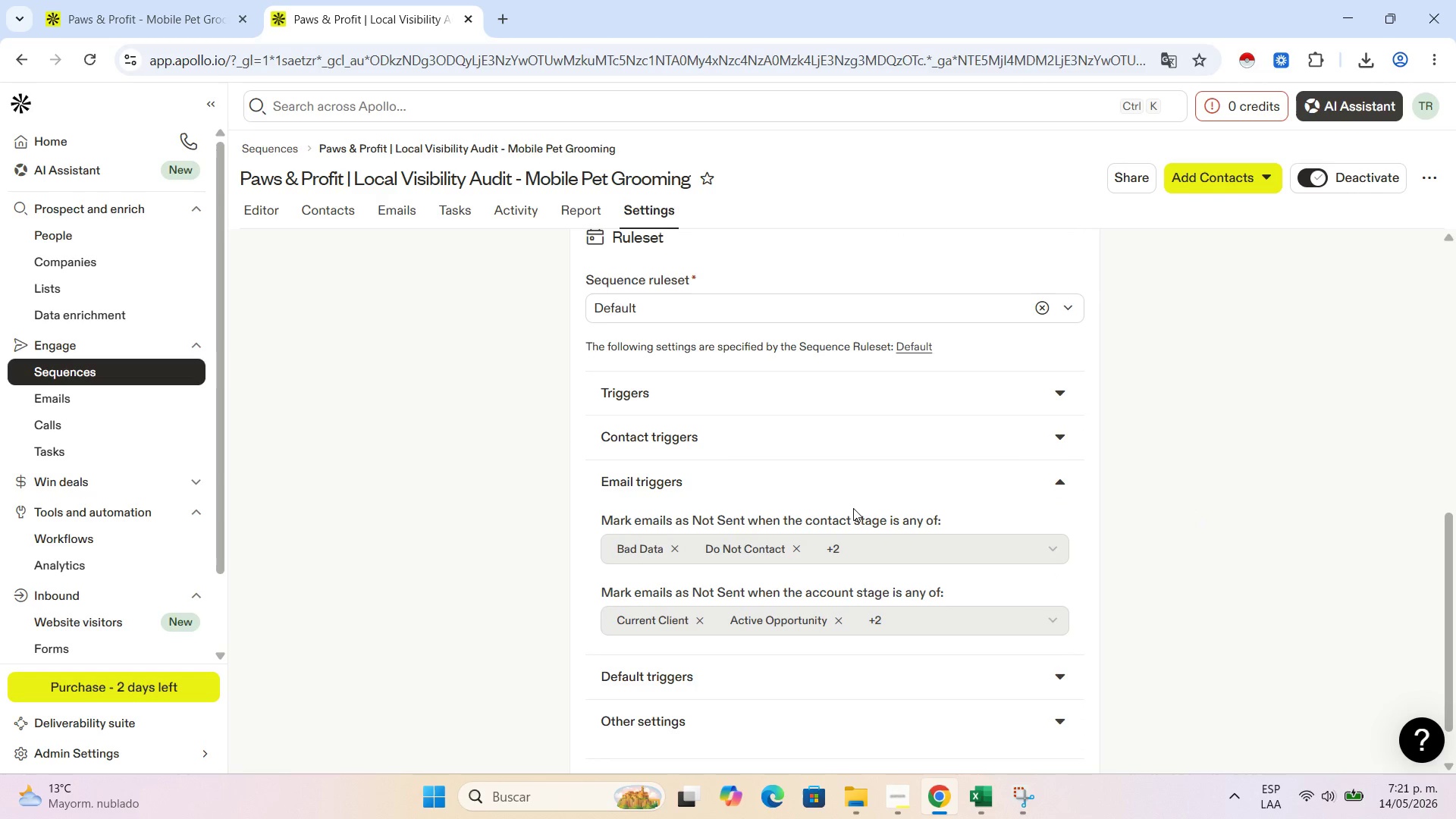 
left_click([918, 682])
 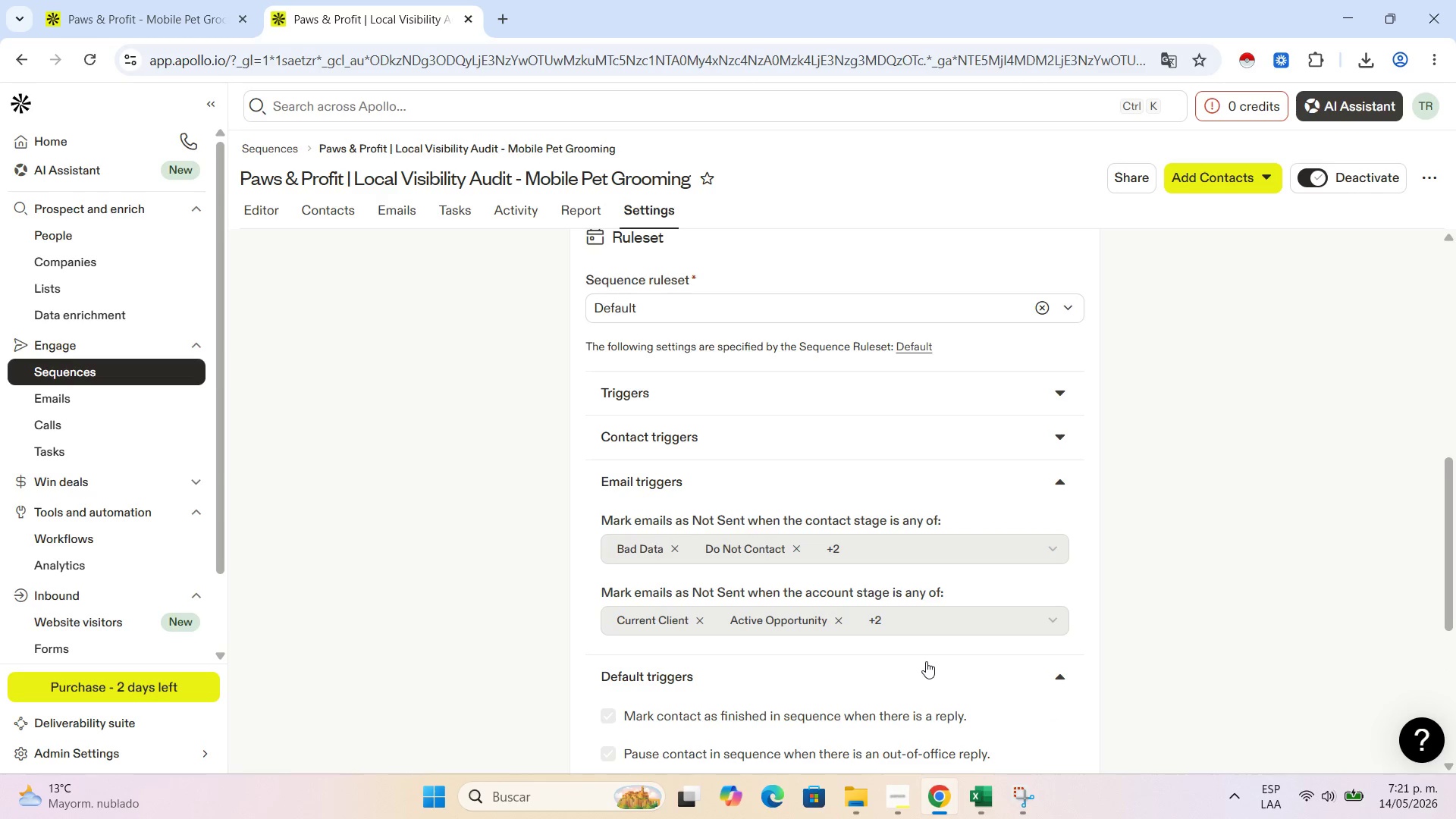 
scroll: coordinate [926, 661], scroll_direction: down, amount: 2.0
 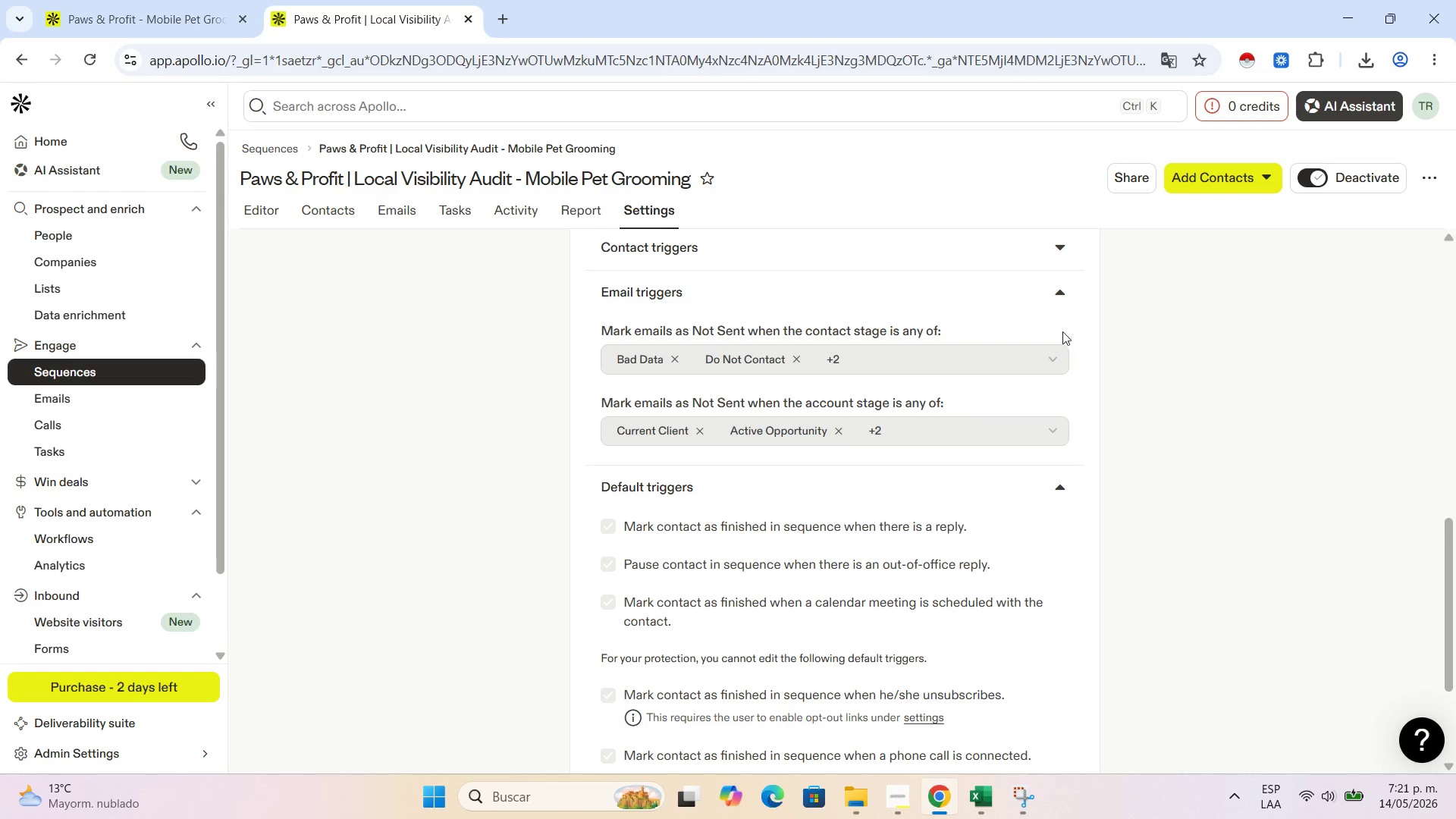 
left_click([1059, 287])
 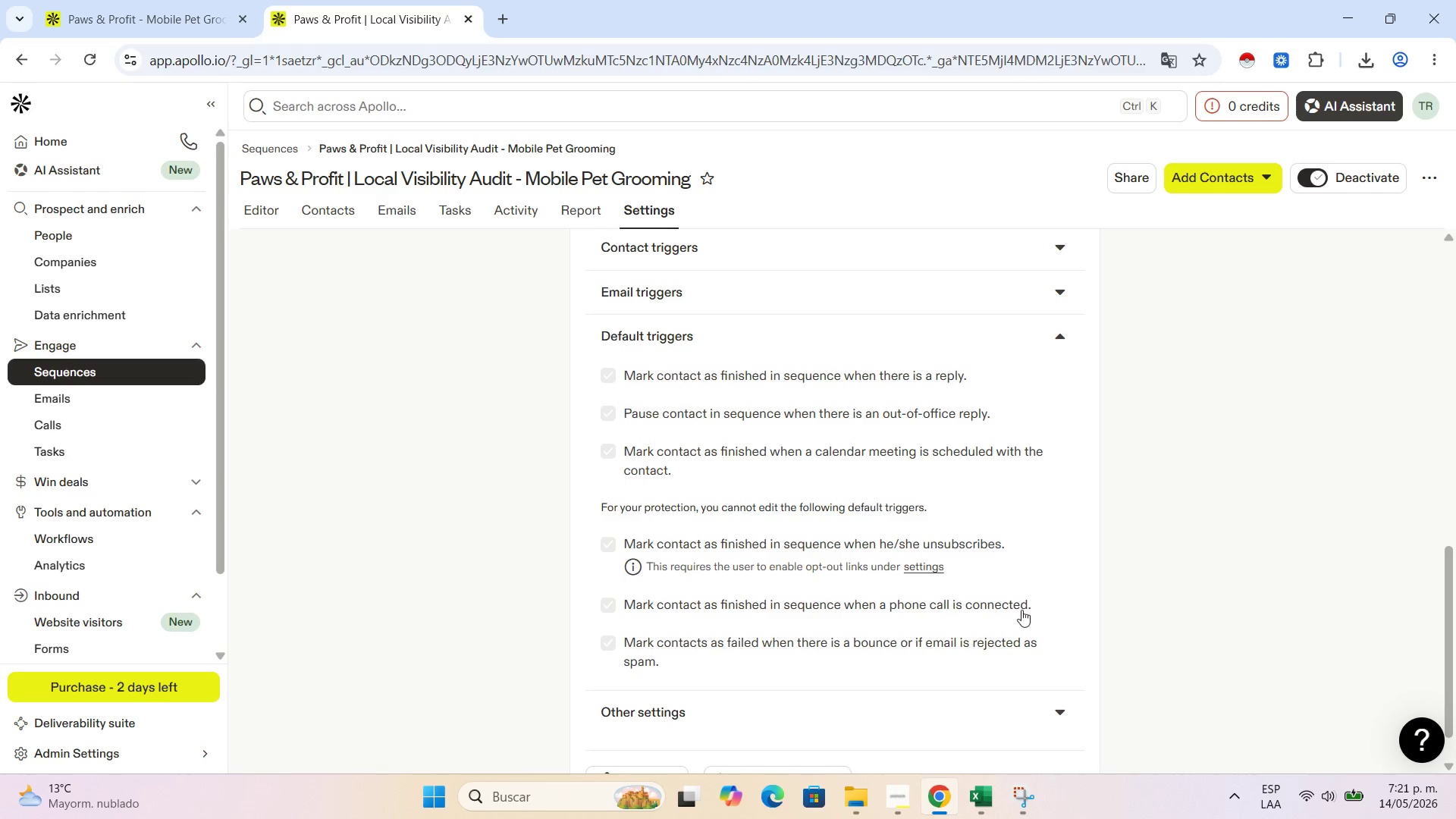 
wait(7.22)
 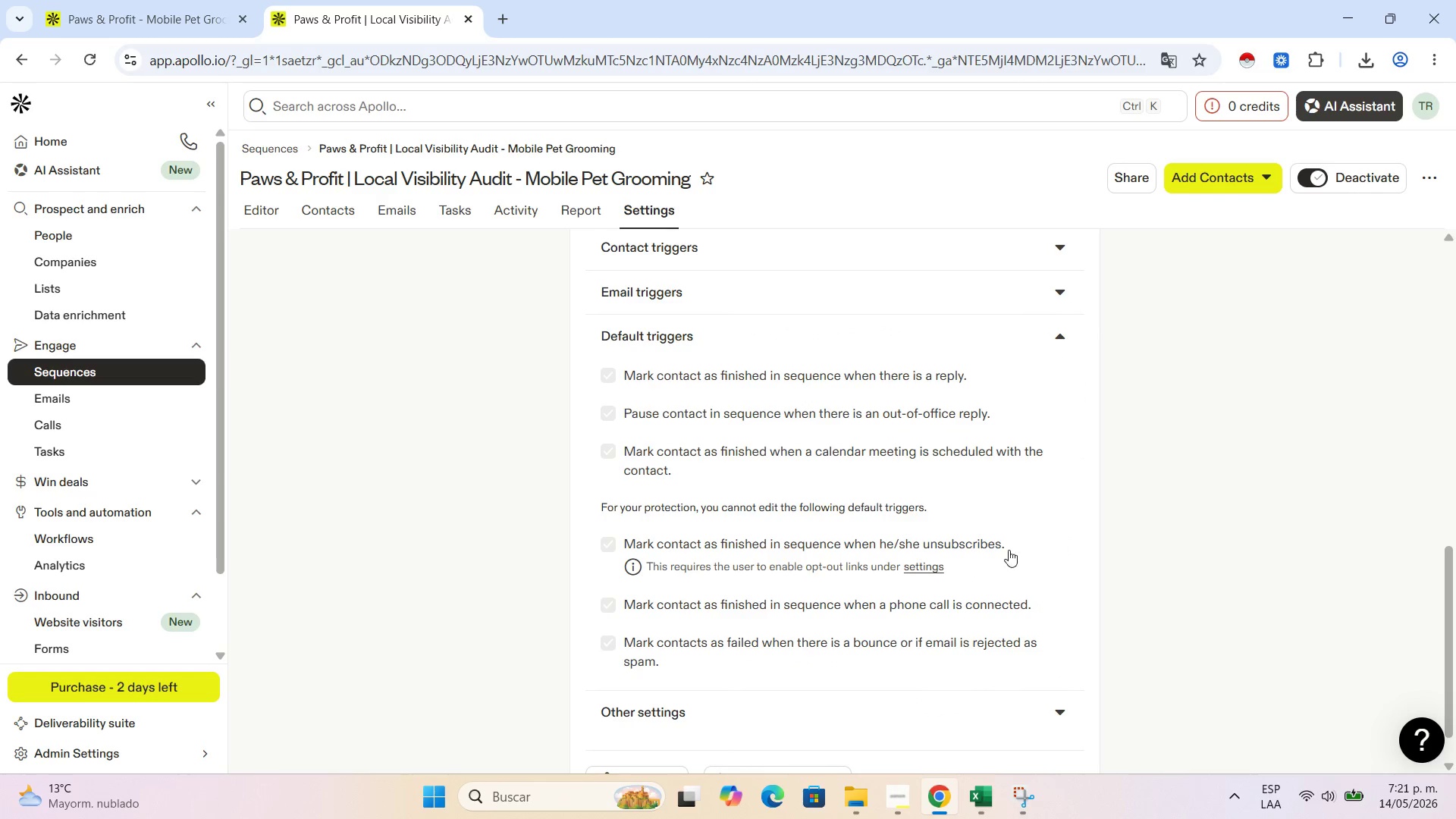 
left_click([1160, 614])
 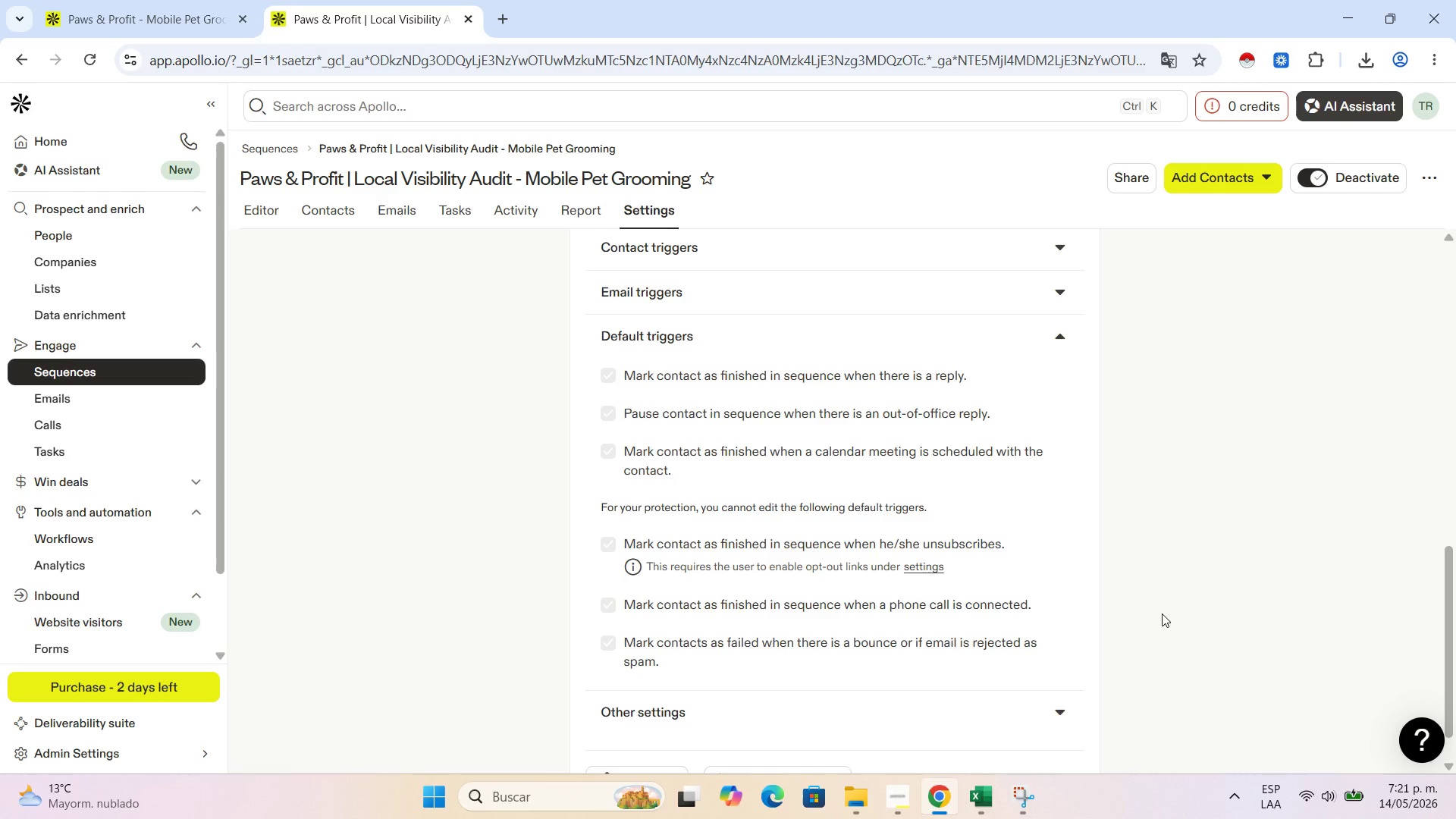 
scroll: coordinate [1163, 613], scroll_direction: up, amount: 5.0